 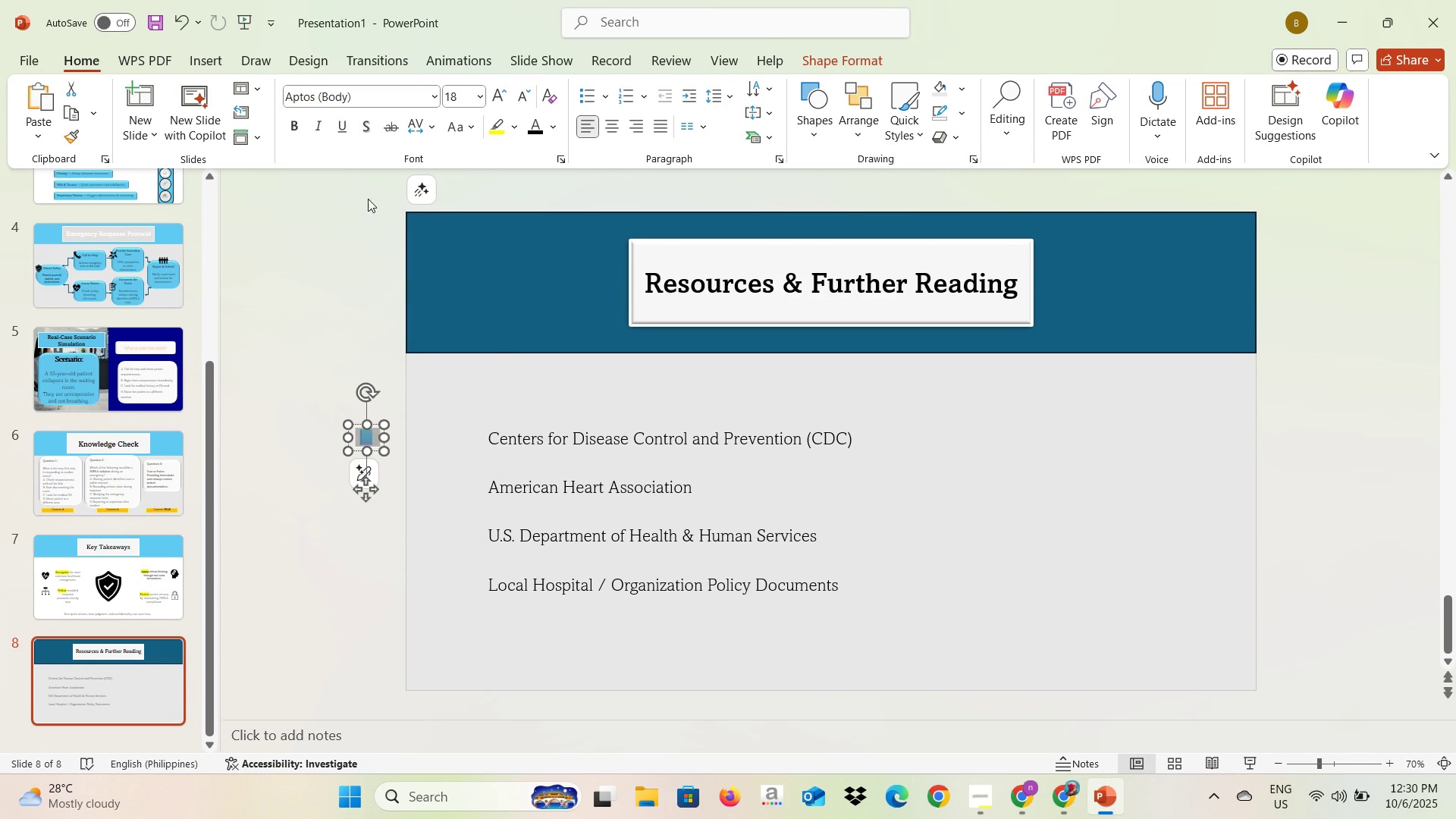 
left_click([474, 101])
 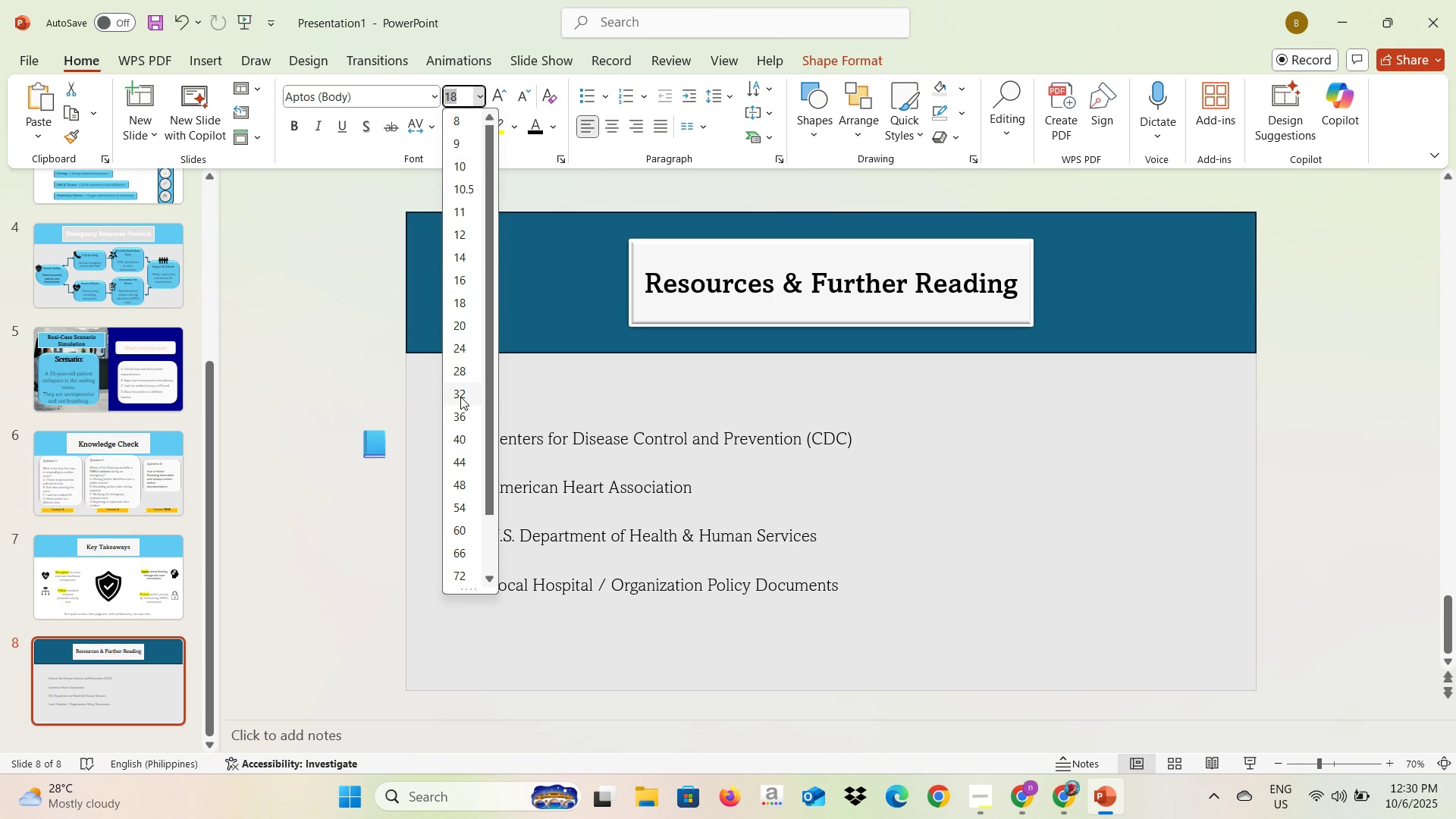 
left_click([460, 397])
 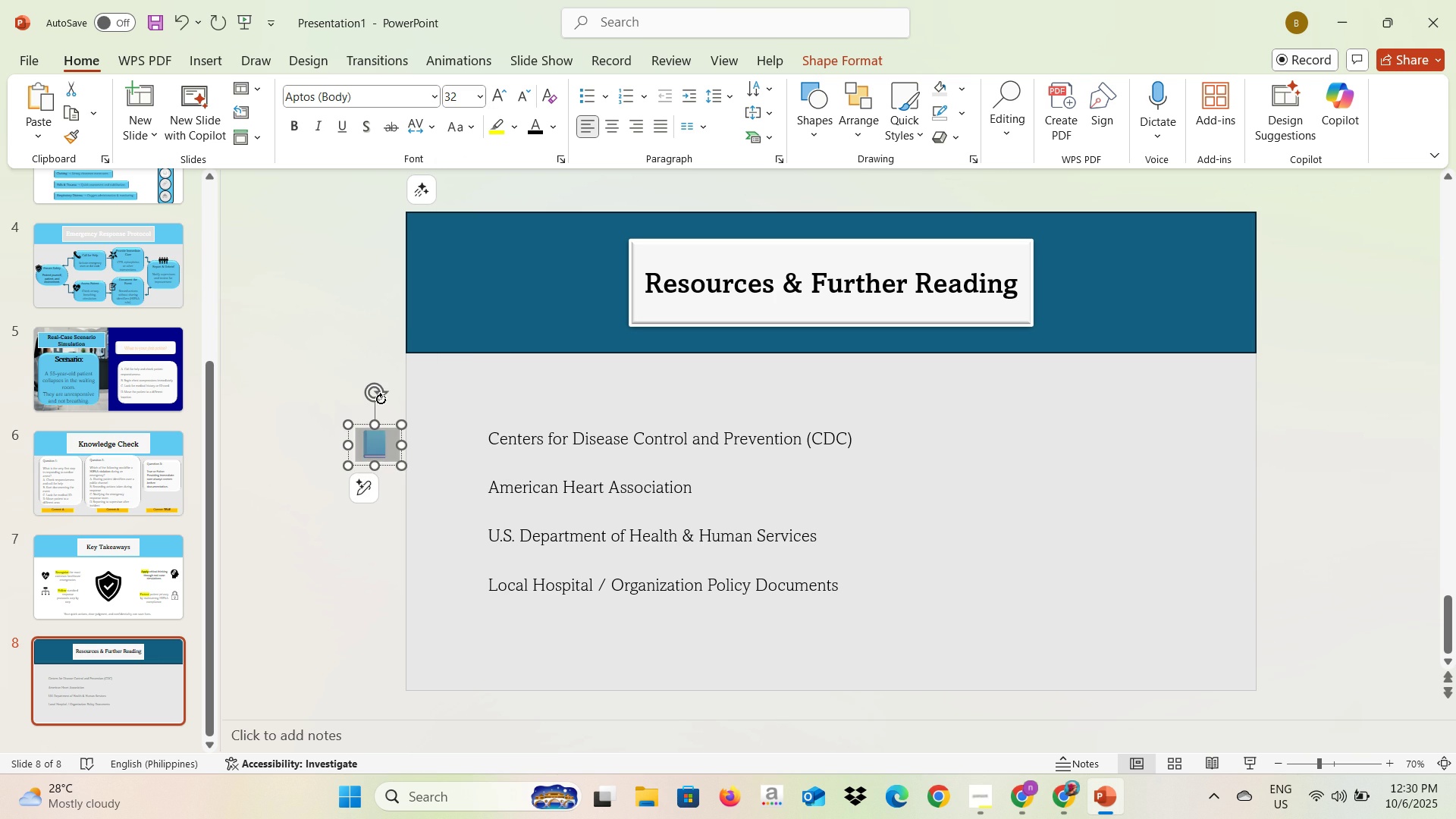 
left_click([398, 516])
 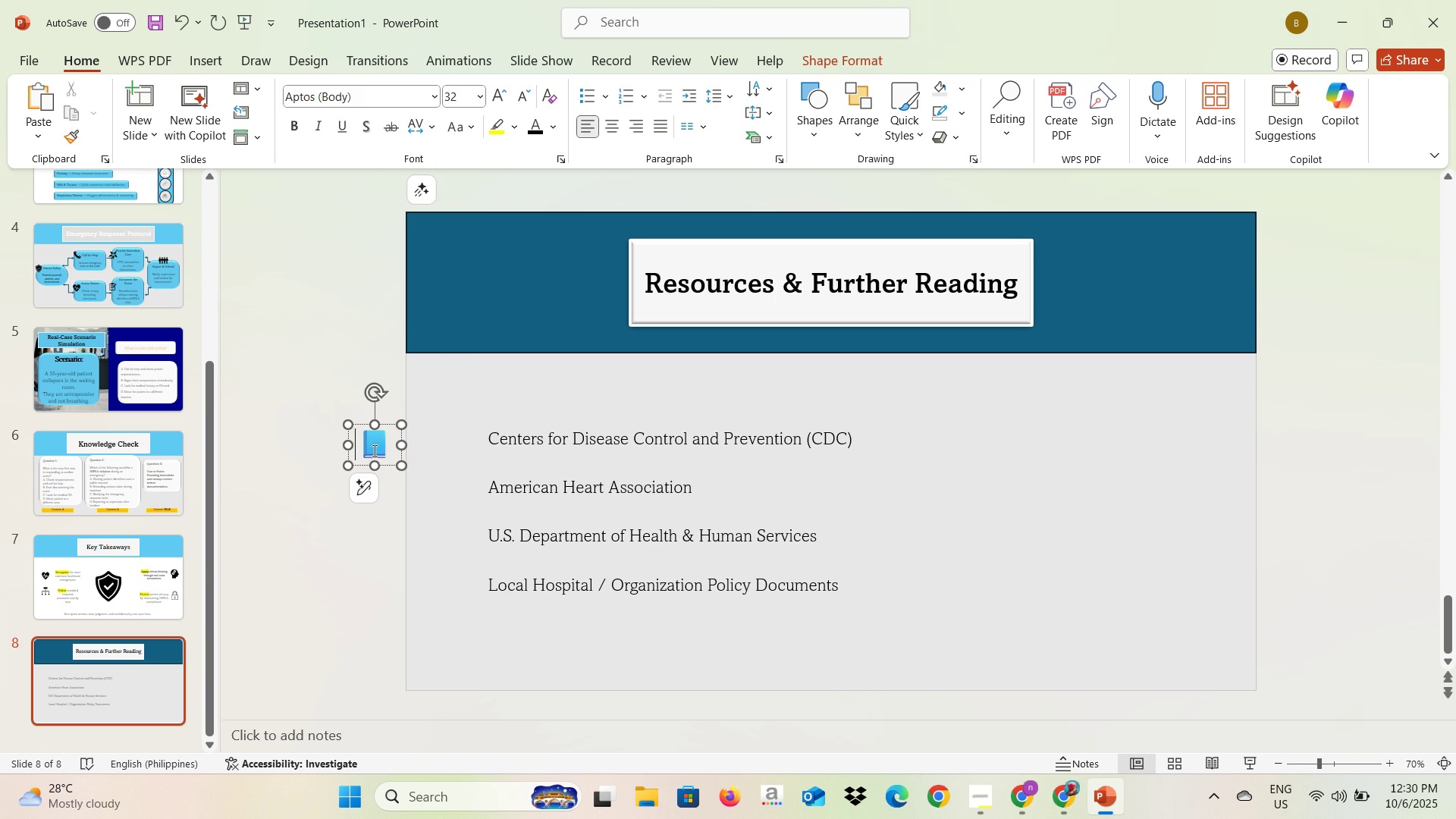 
left_click([373, 450])